 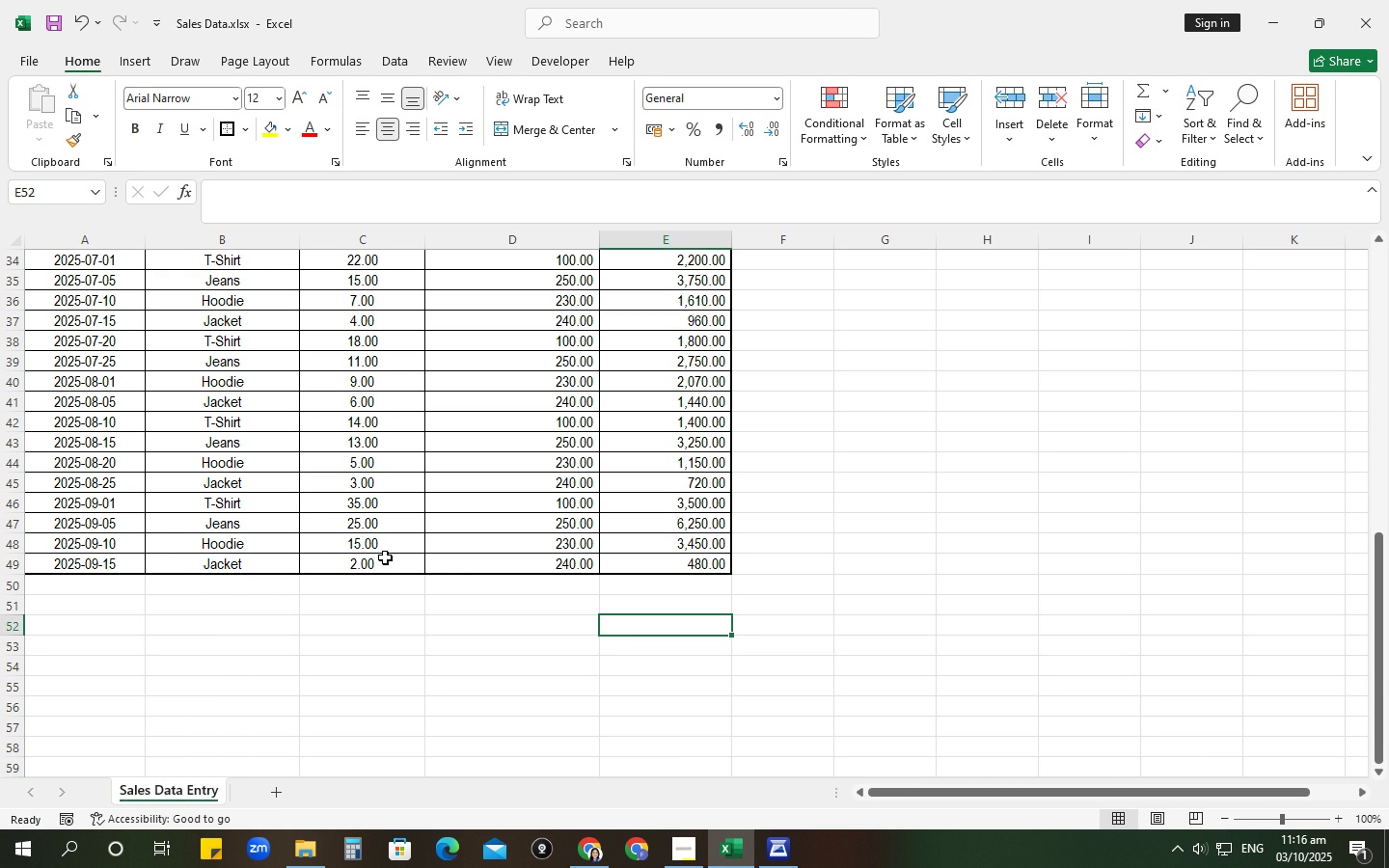 
scroll: coordinate [455, 608], scroll_direction: up, amount: 15.0
 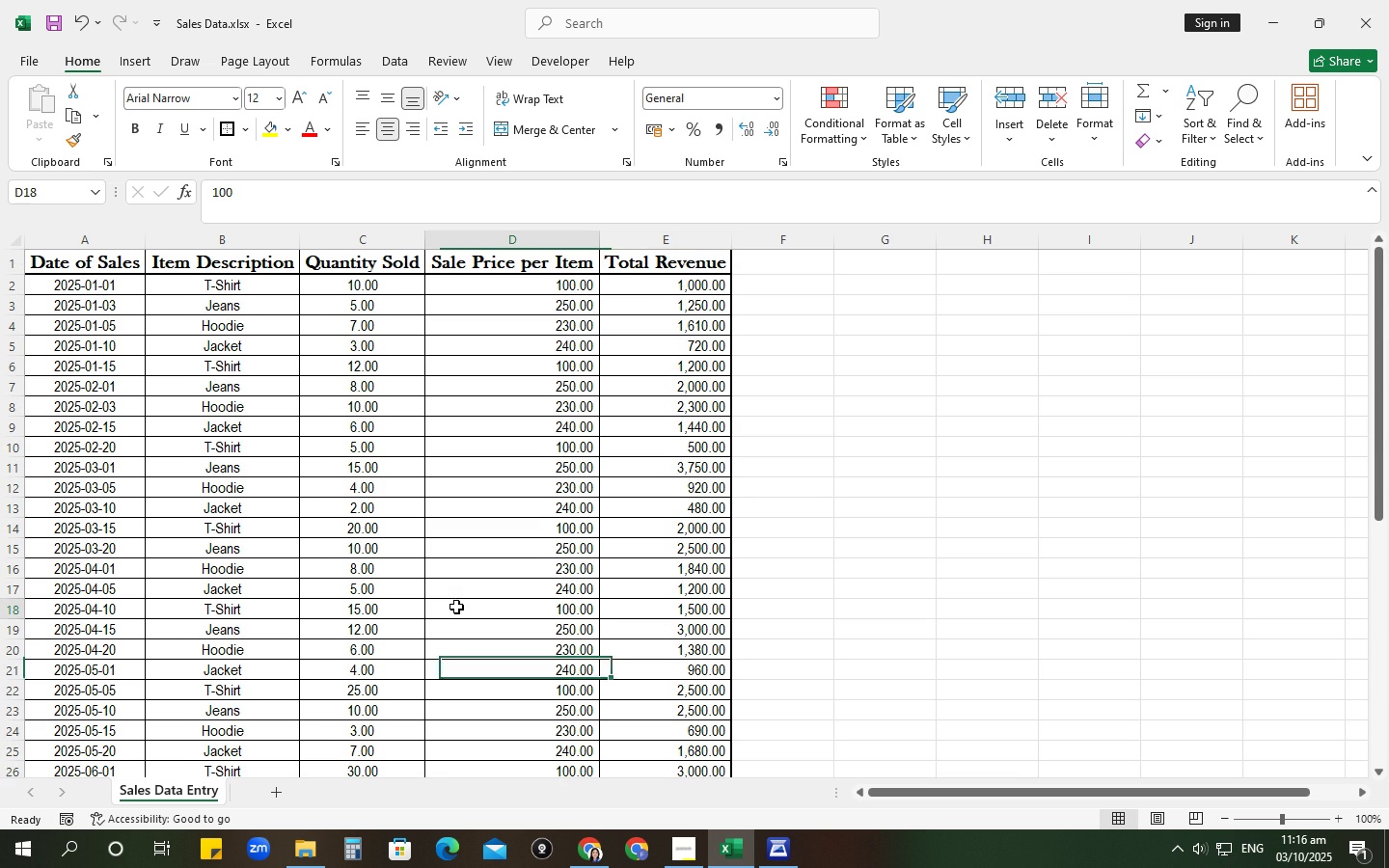 
left_click([456, 607])
 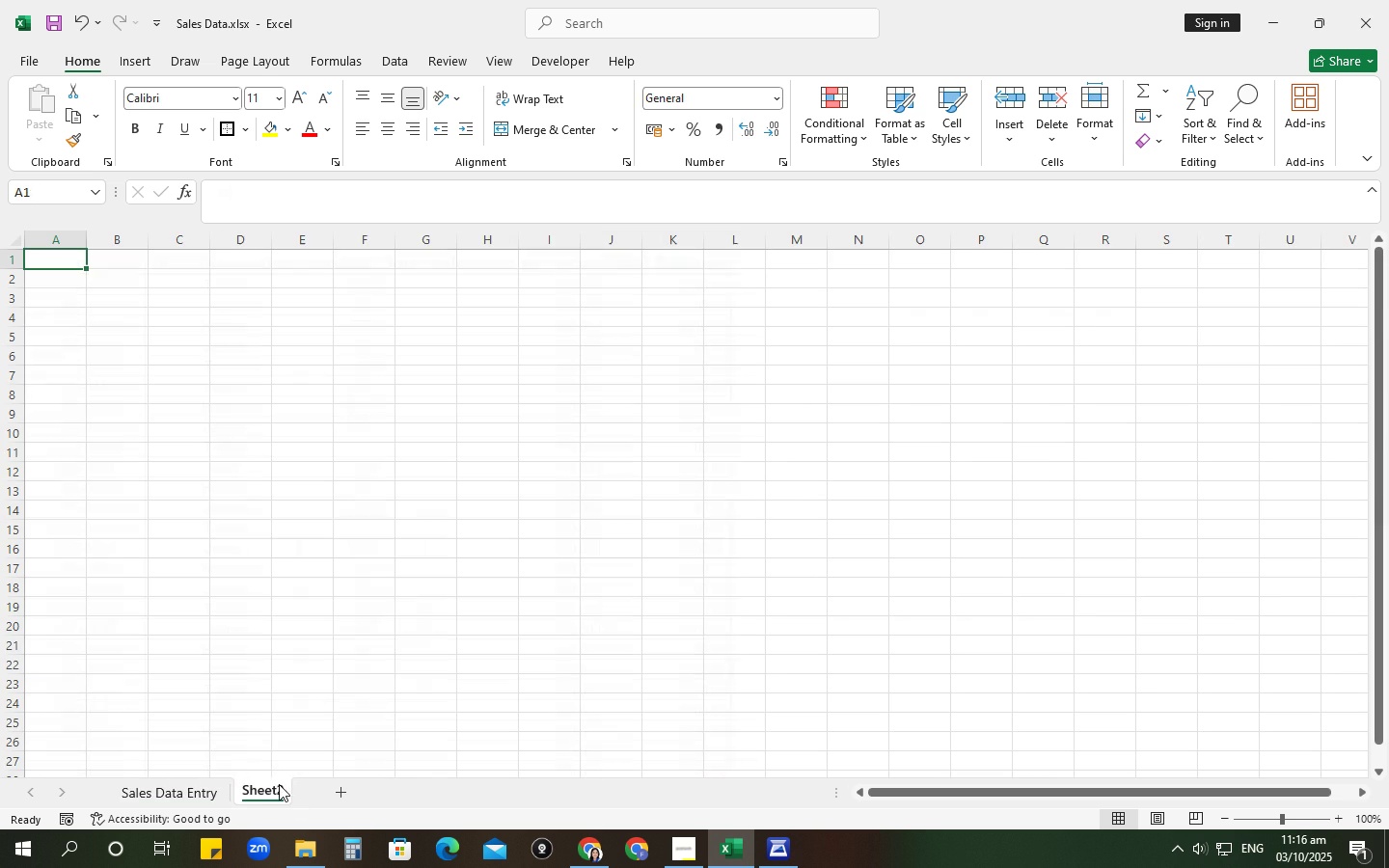 
right_click([252, 789])
 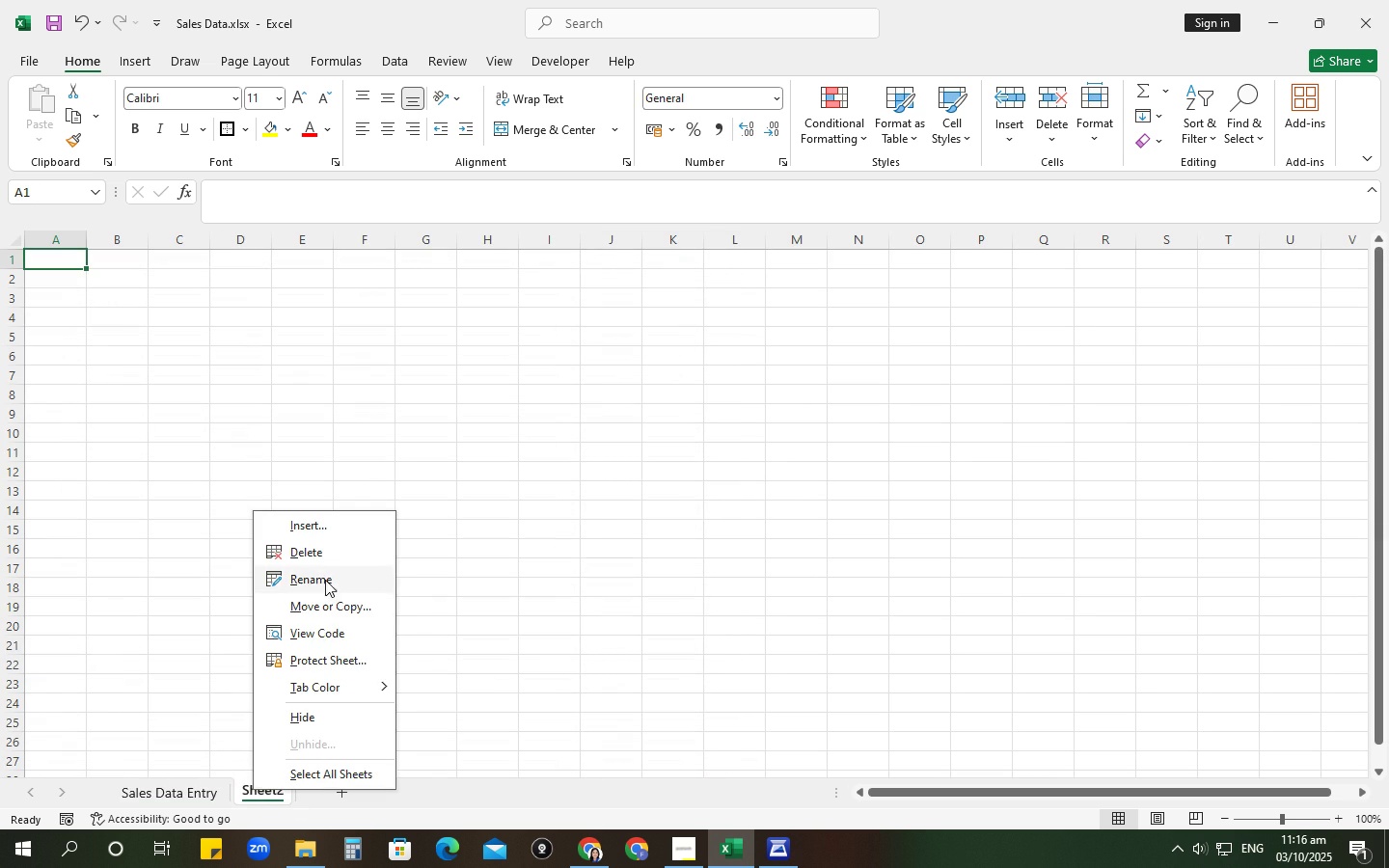 
left_click([325, 580])